 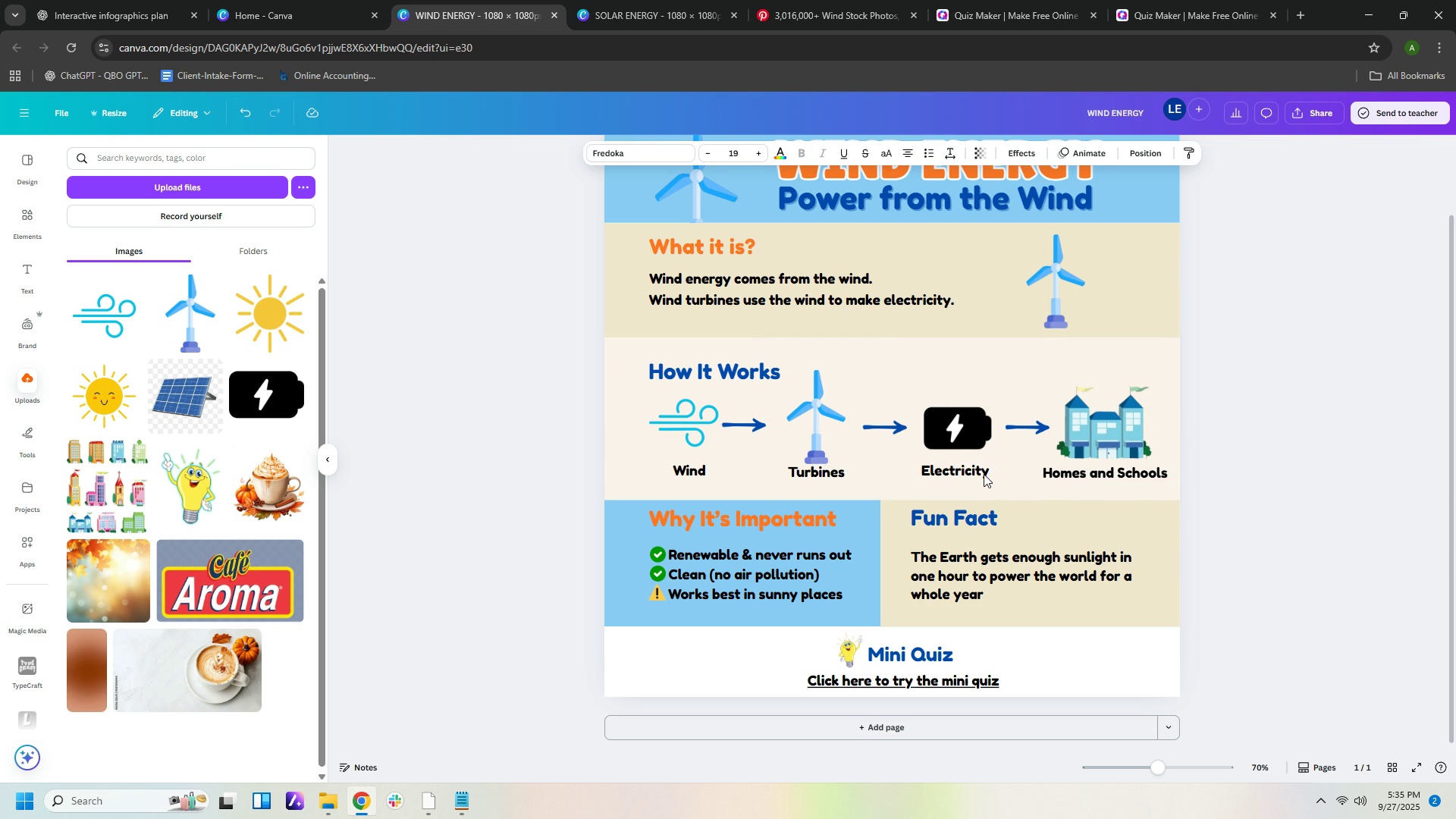 
key(ArrowDown)
 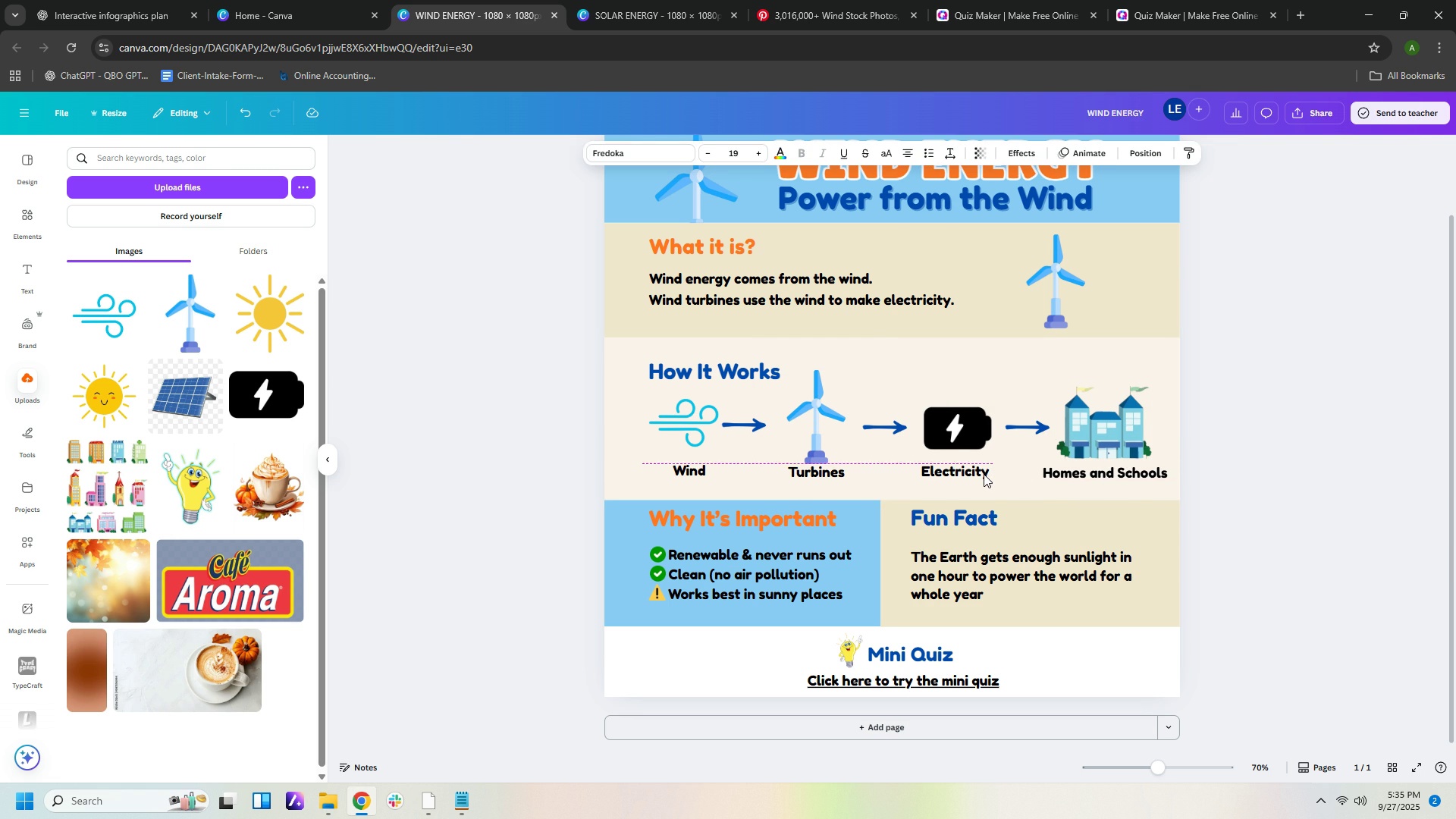 
key(ArrowDown)
 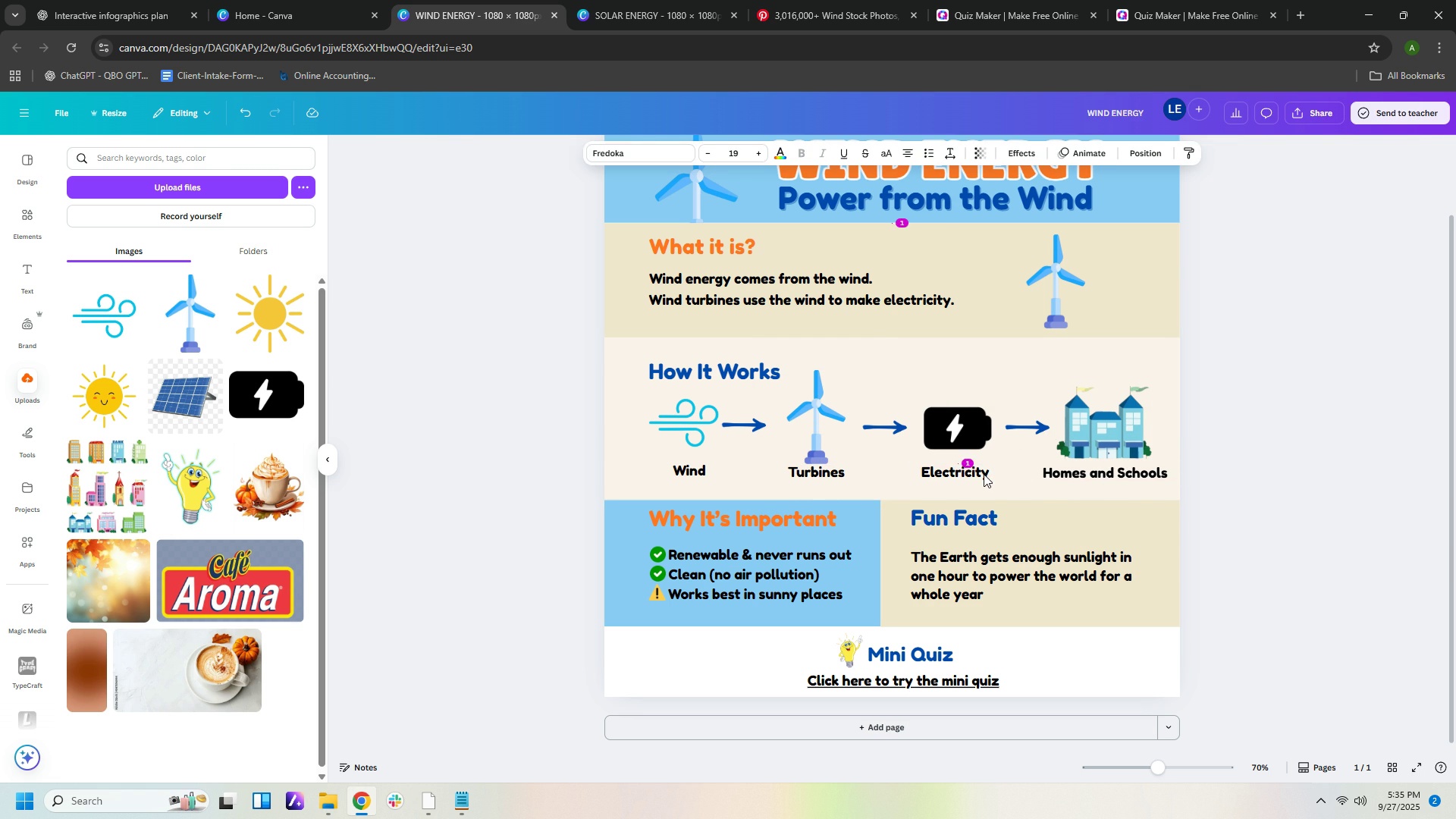 
key(ArrowDown)
 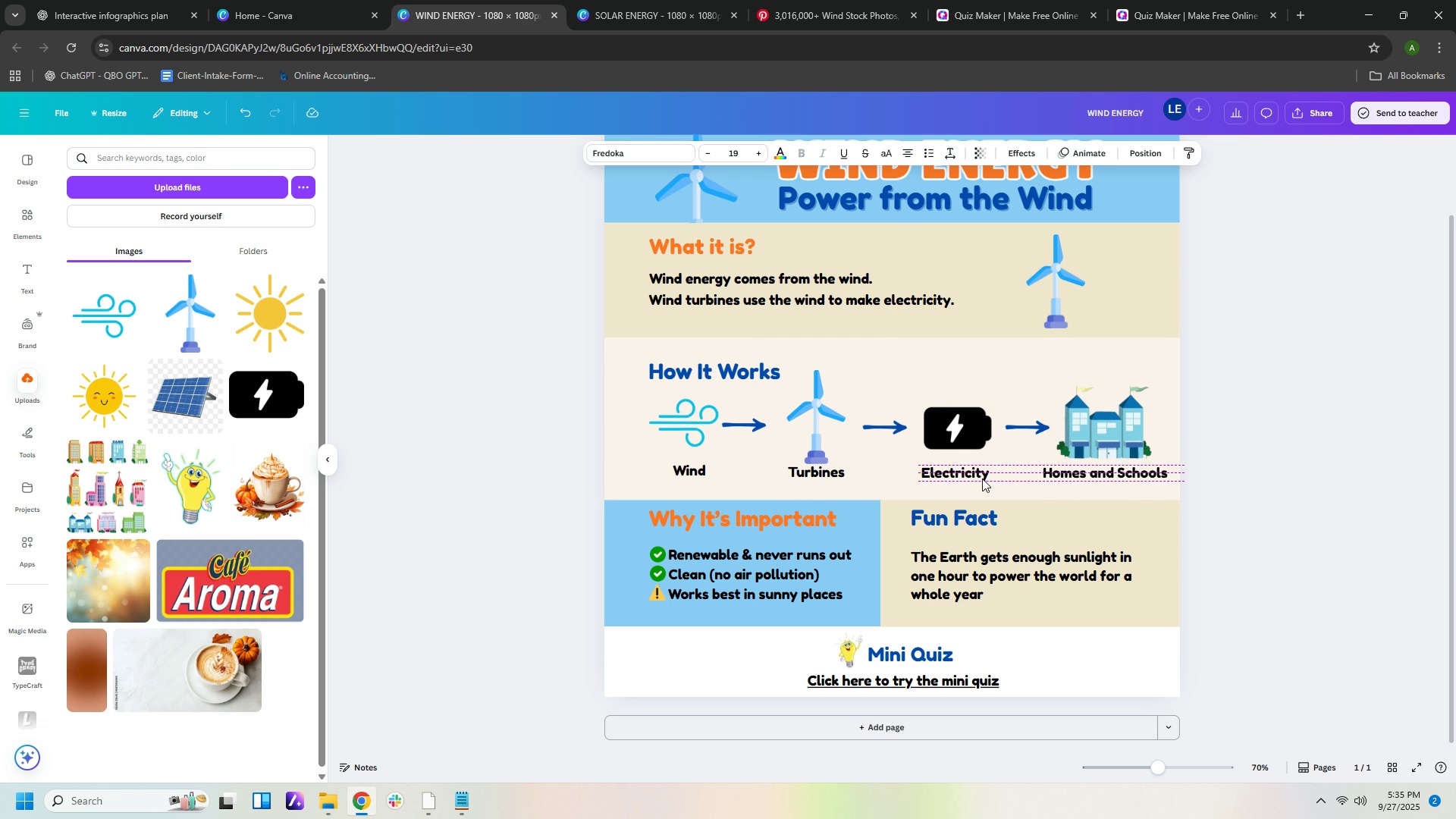 
key(ArrowDown)
 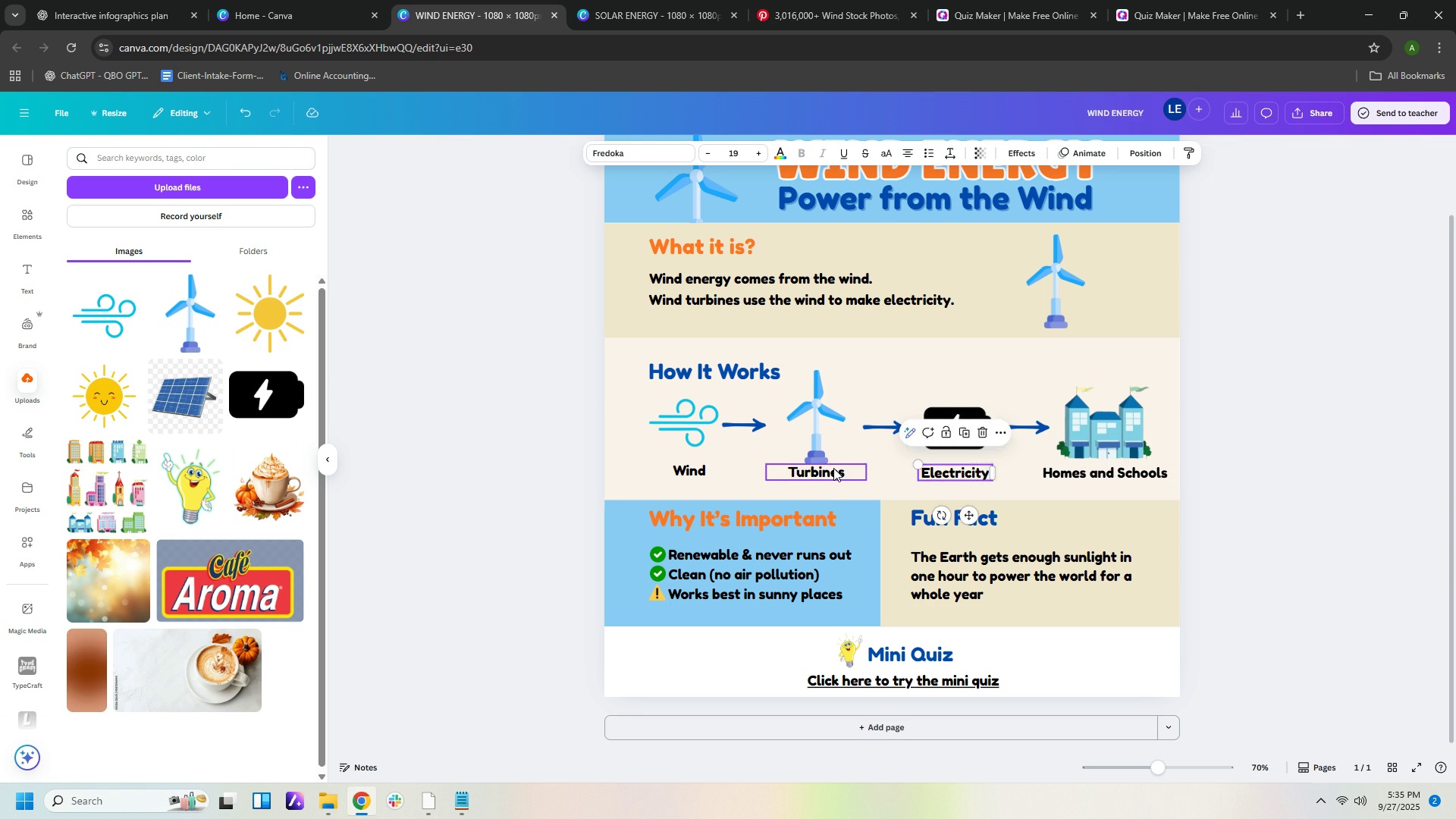 
left_click([831, 468])
 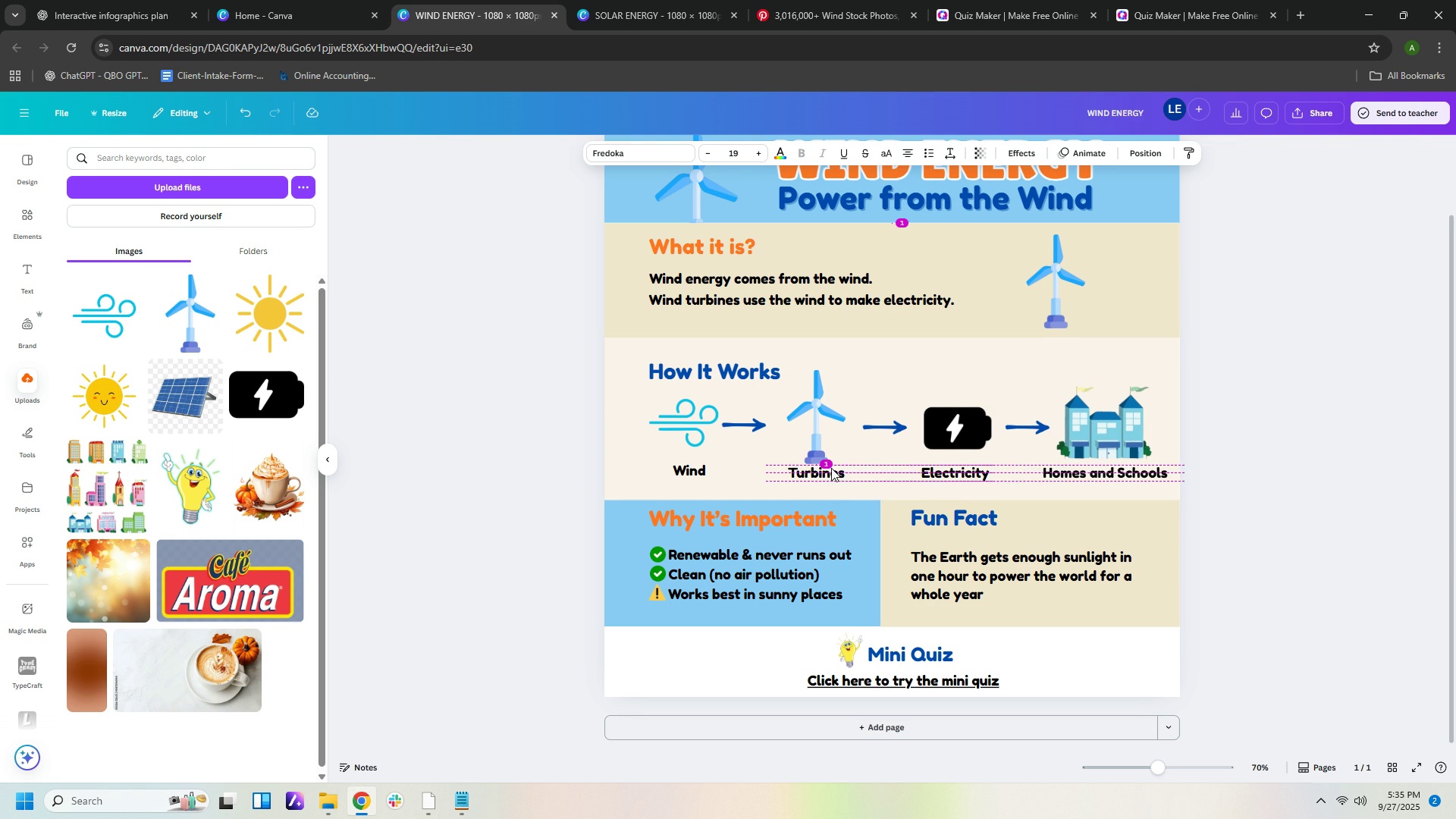 
key(ArrowDown)
 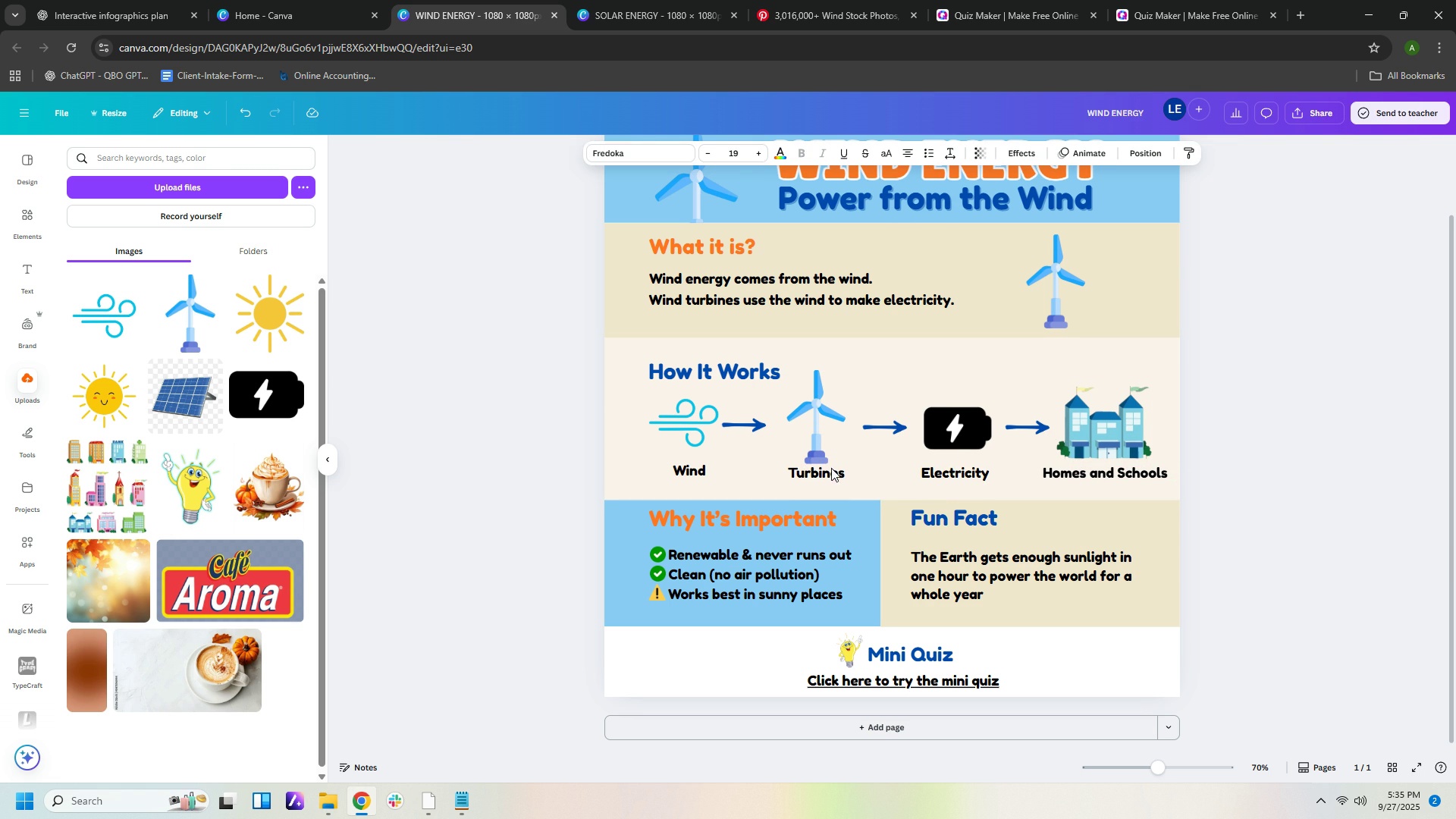 
key(ArrowDown)
 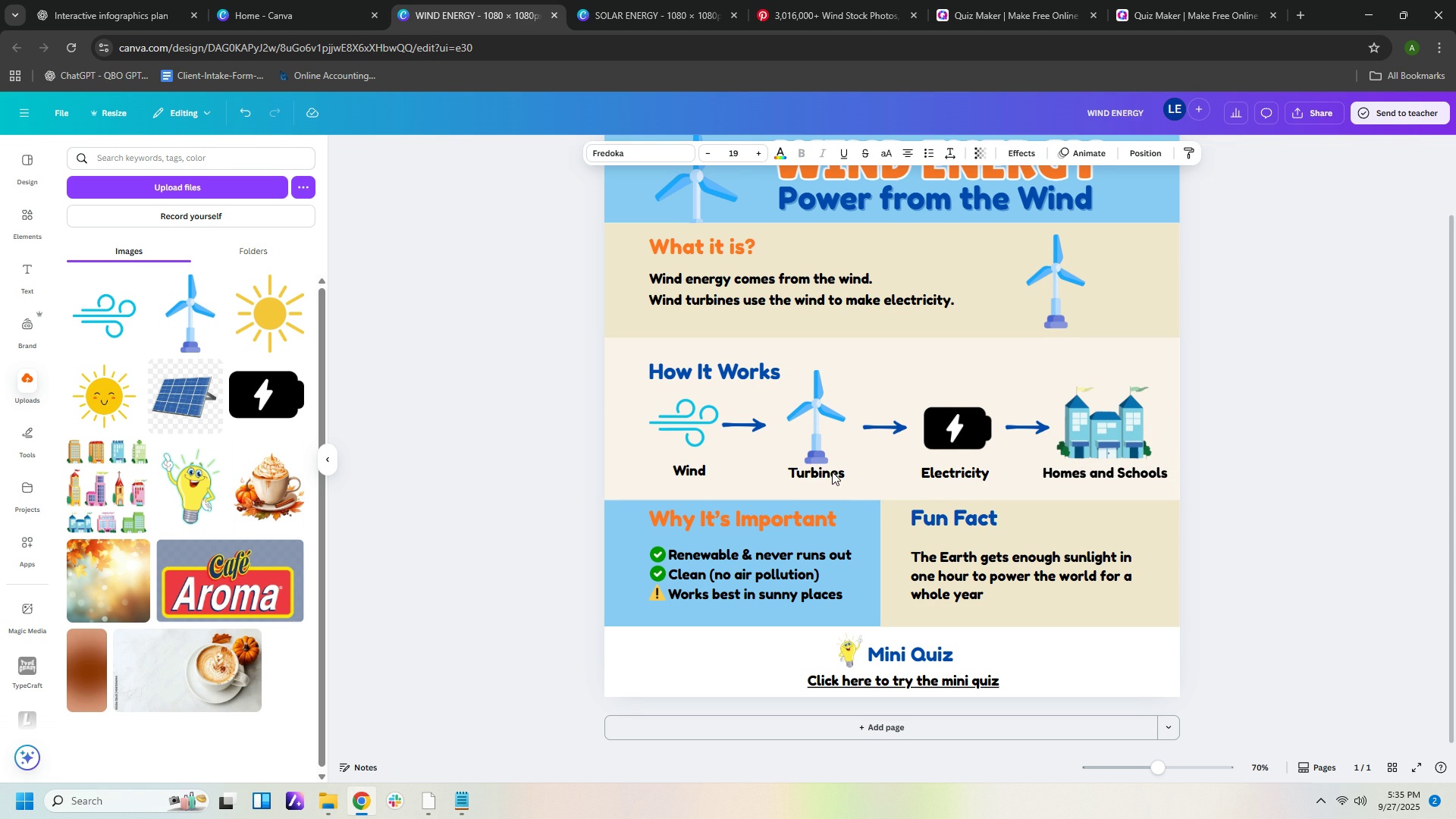 
key(ArrowDown)
 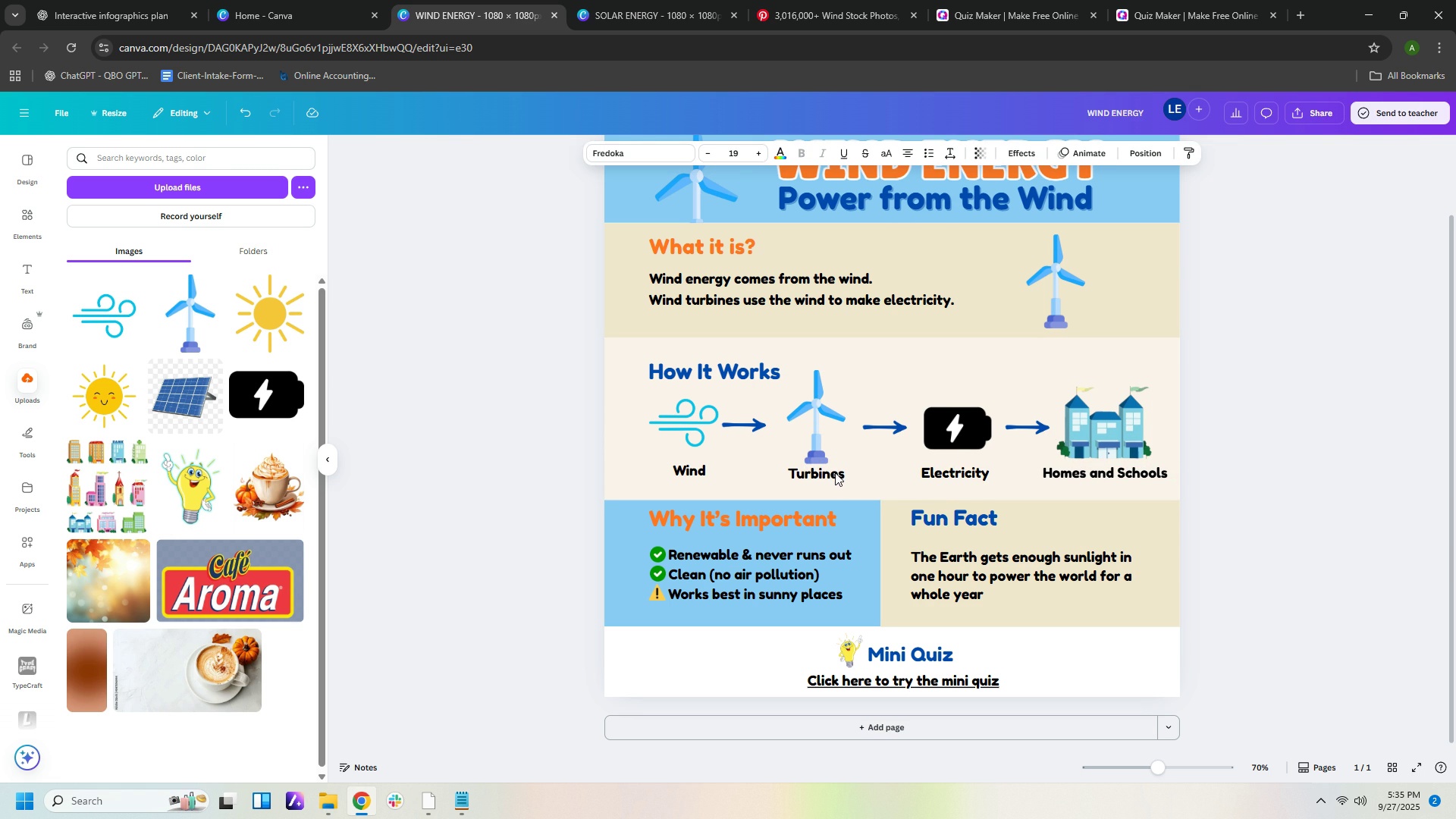 
key(ArrowDown)
 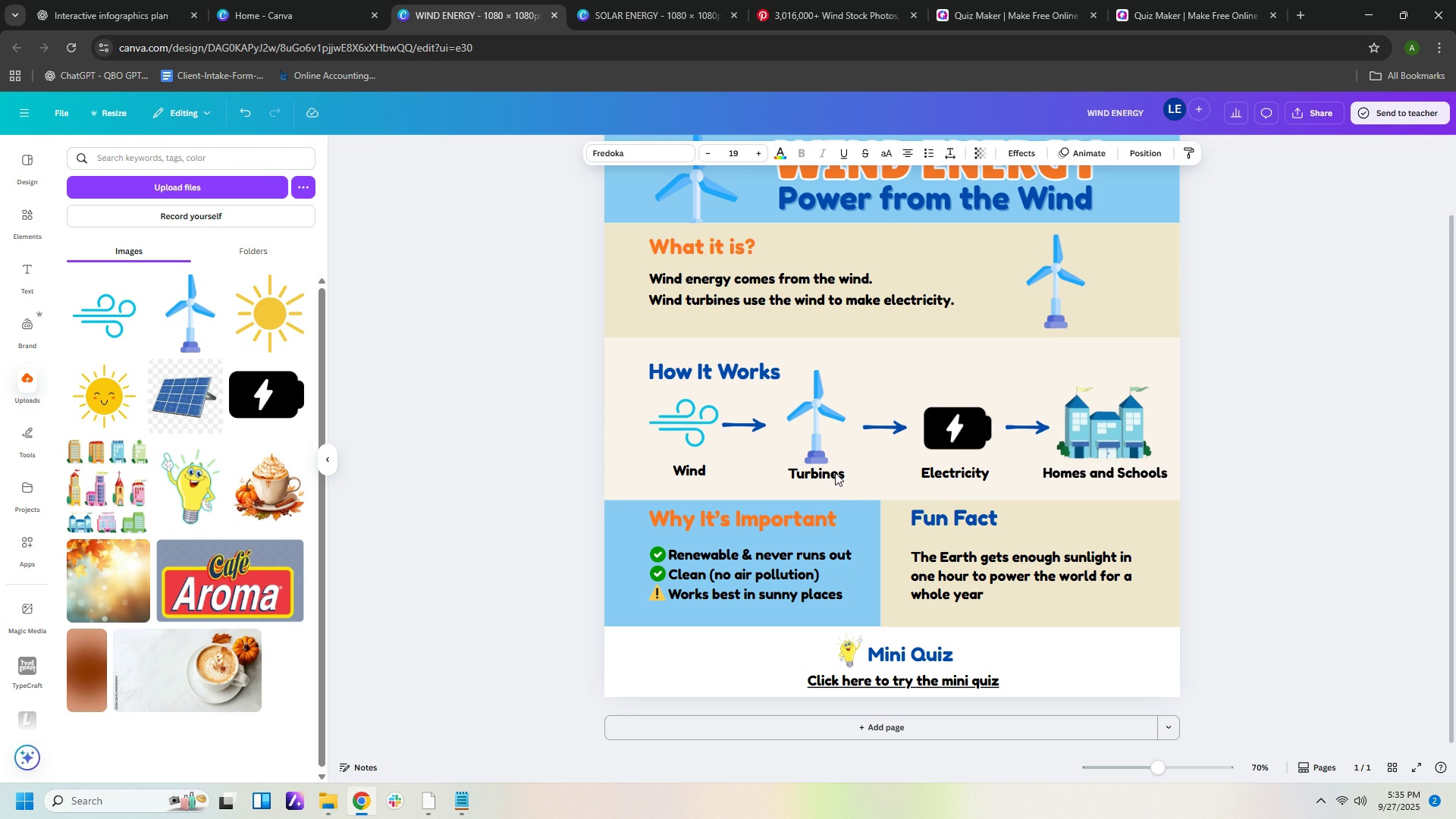 
key(ArrowUp)
 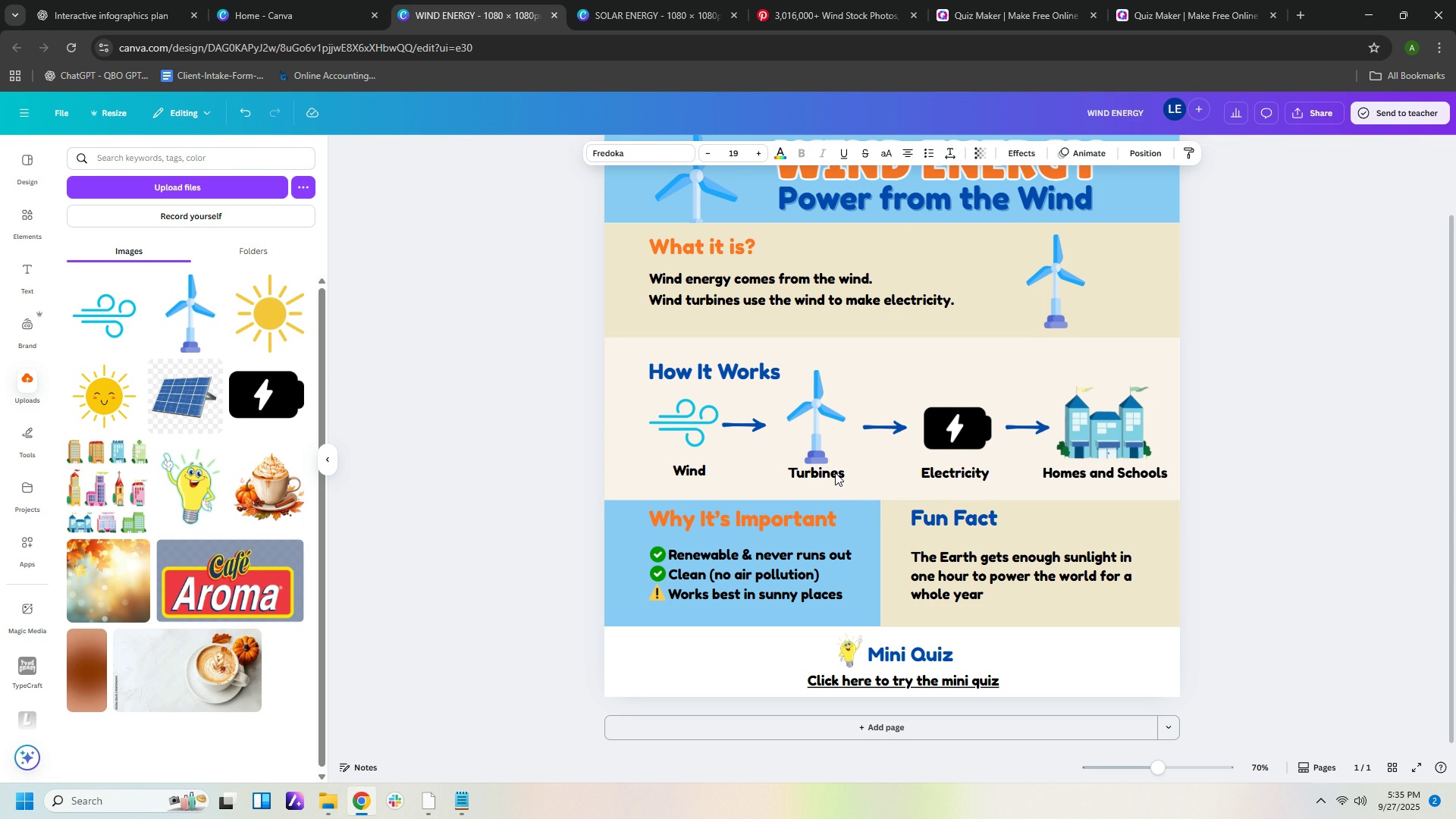 
key(ArrowUp)
 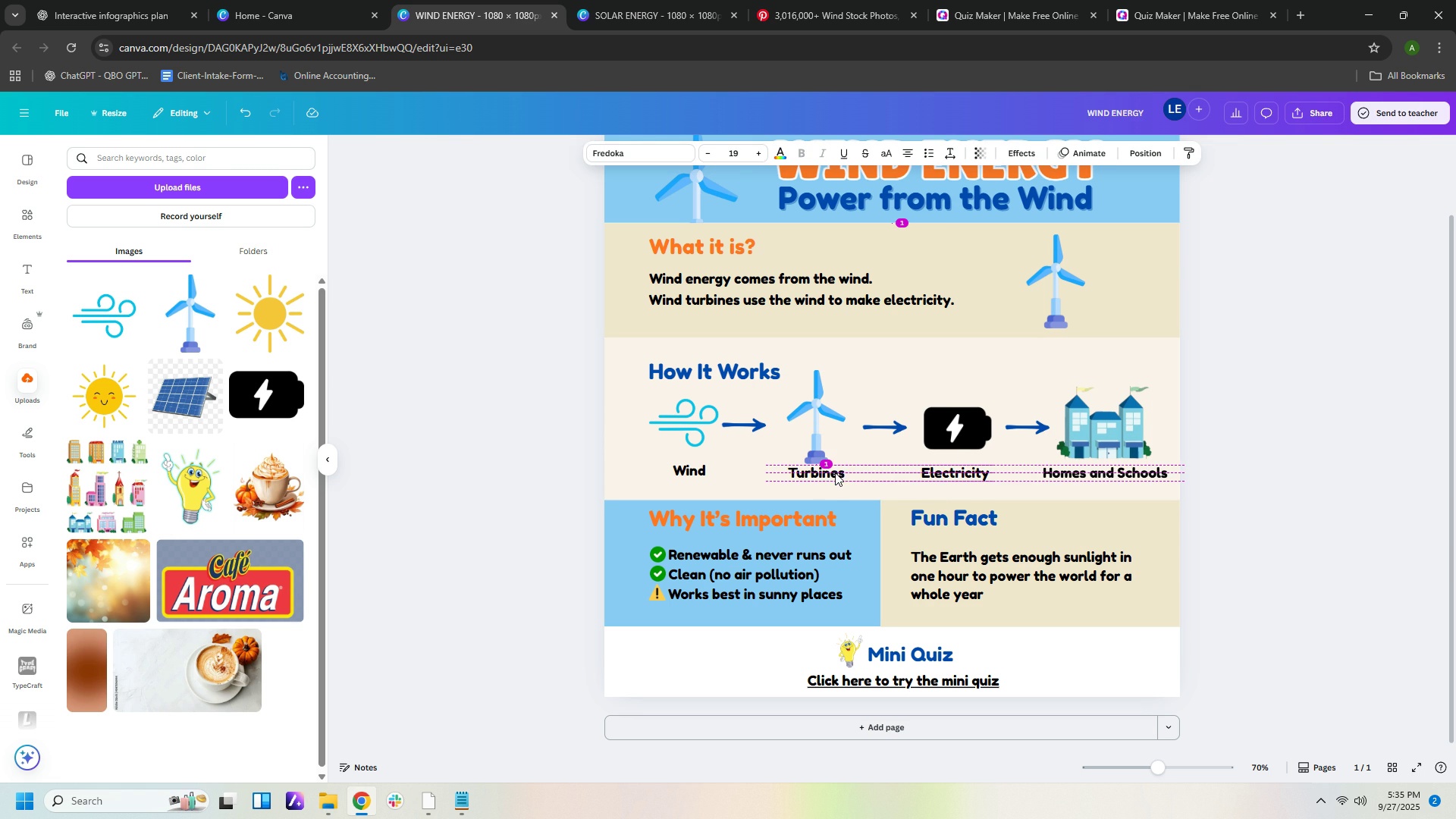 
key(ArrowUp)
 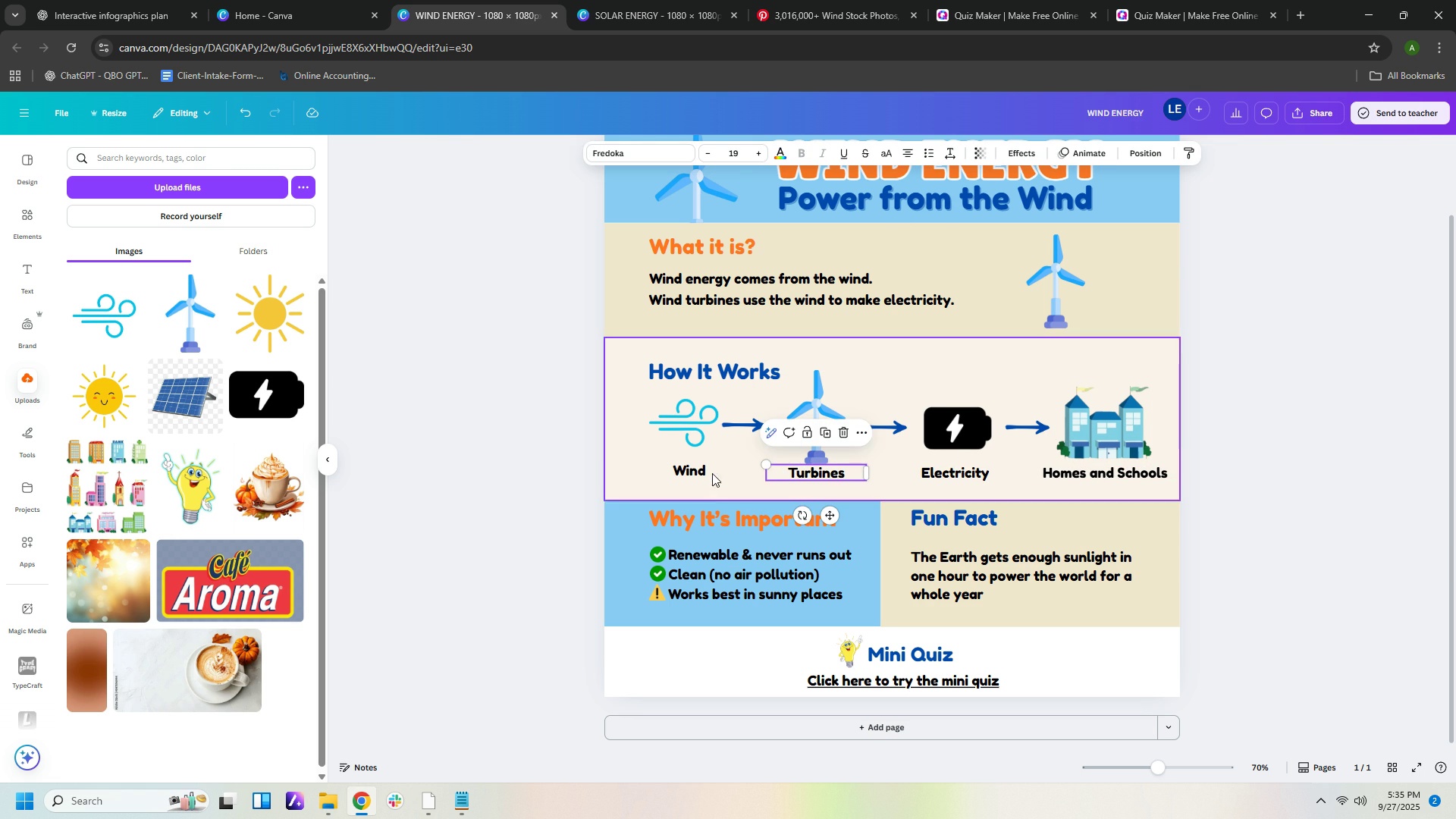 
left_click([701, 470])
 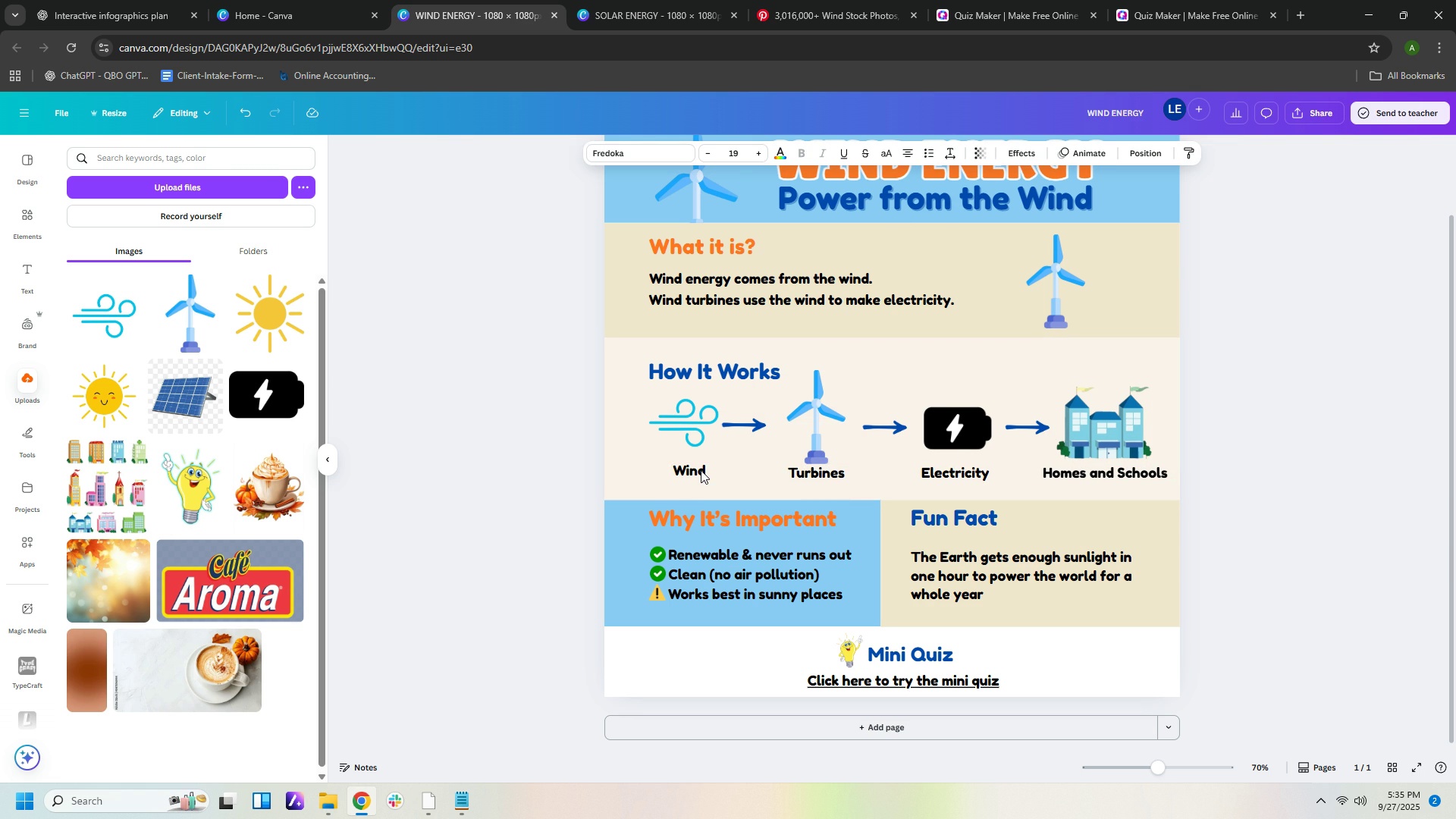 
key(ArrowDown)
 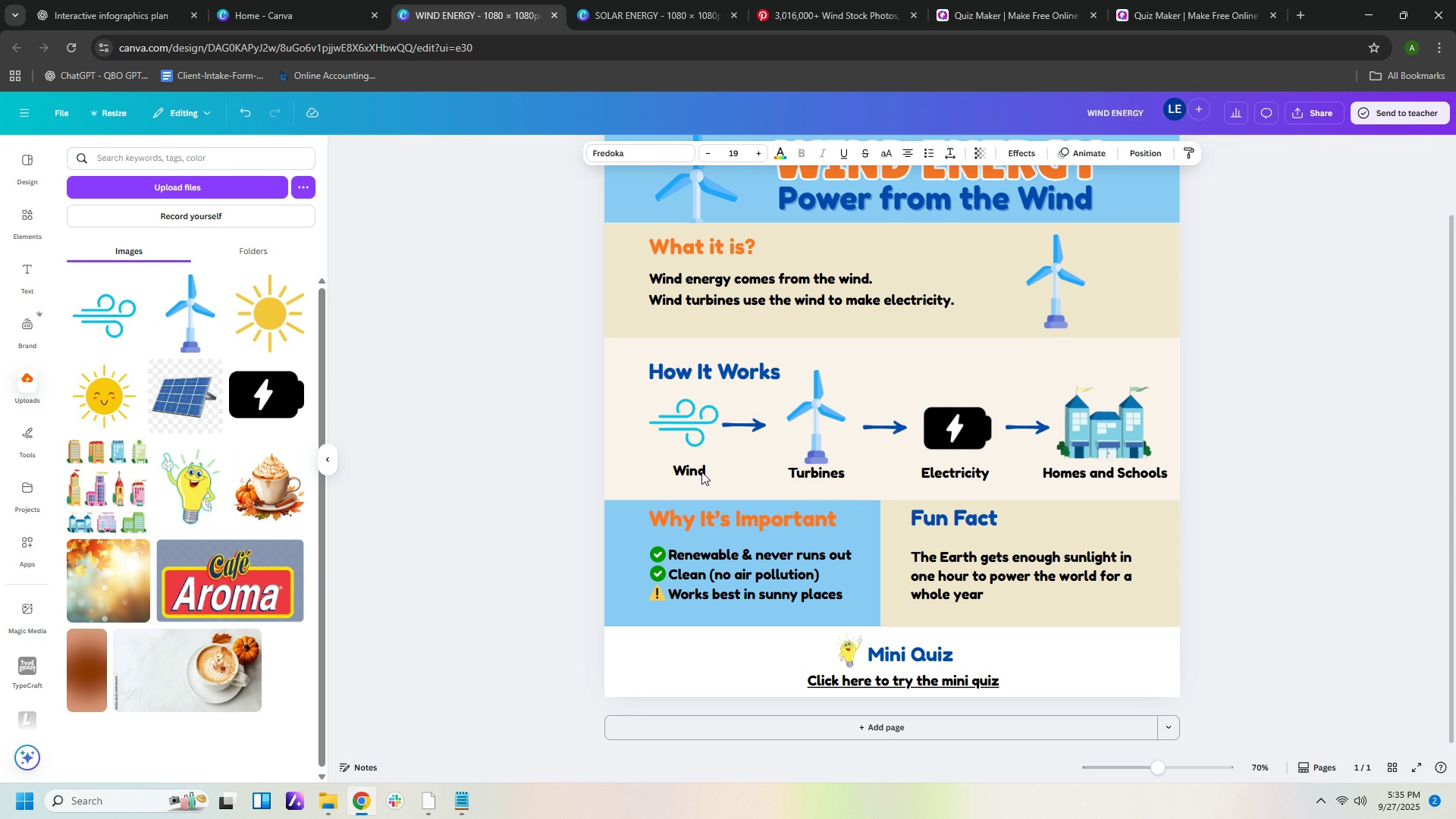 
key(ArrowDown)
 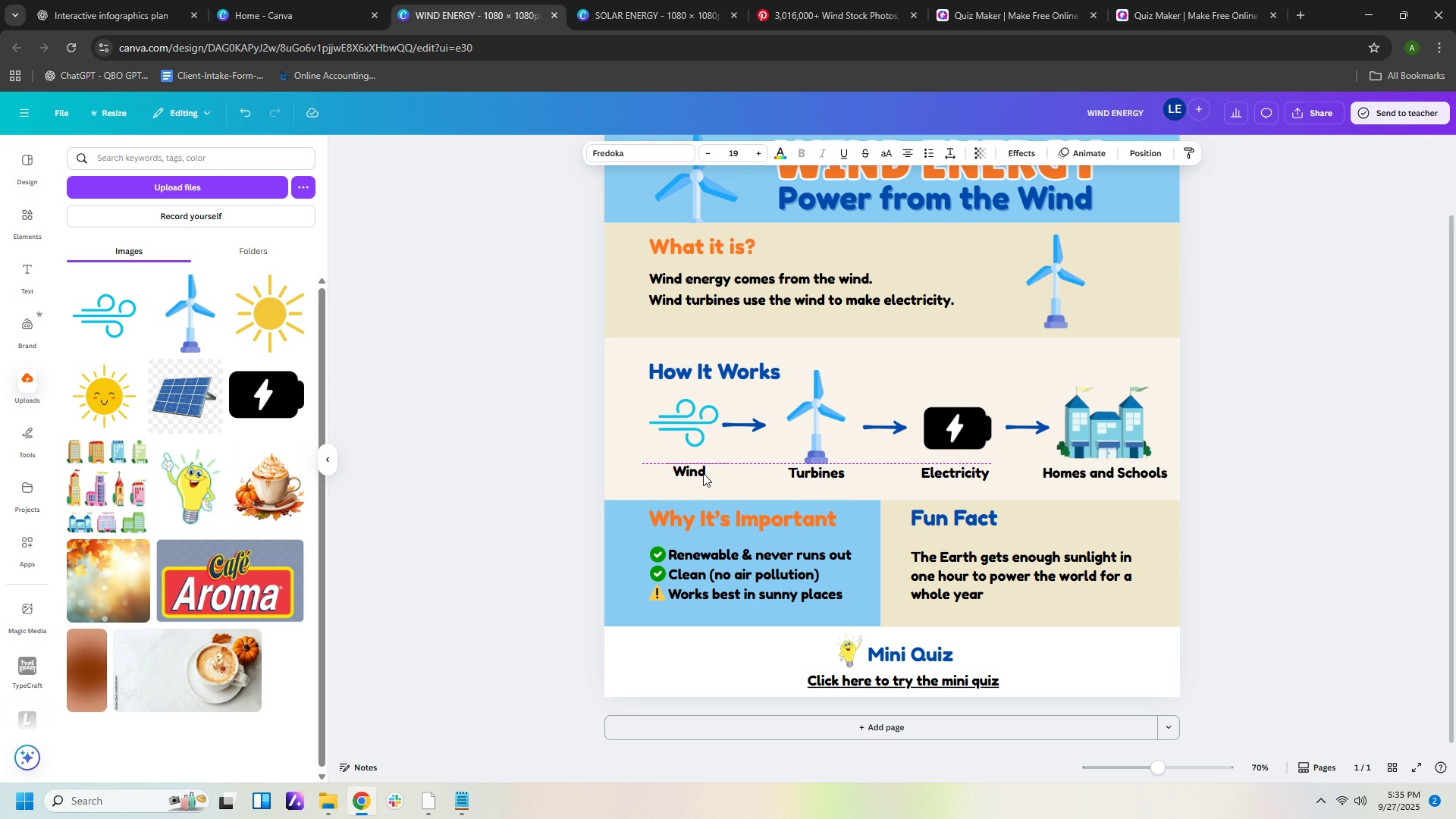 
key(ArrowDown)
 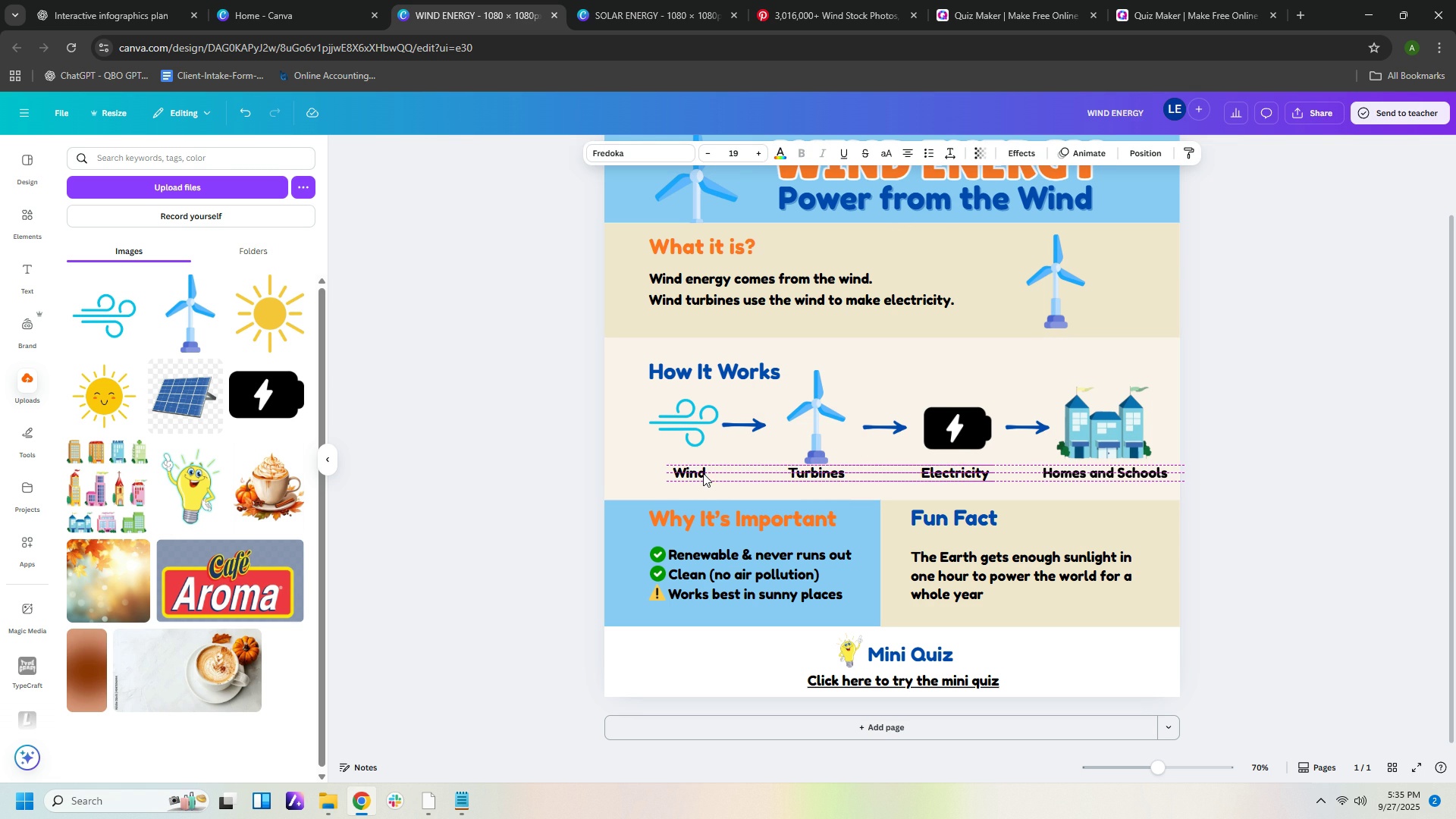 
key(ArrowDown)
 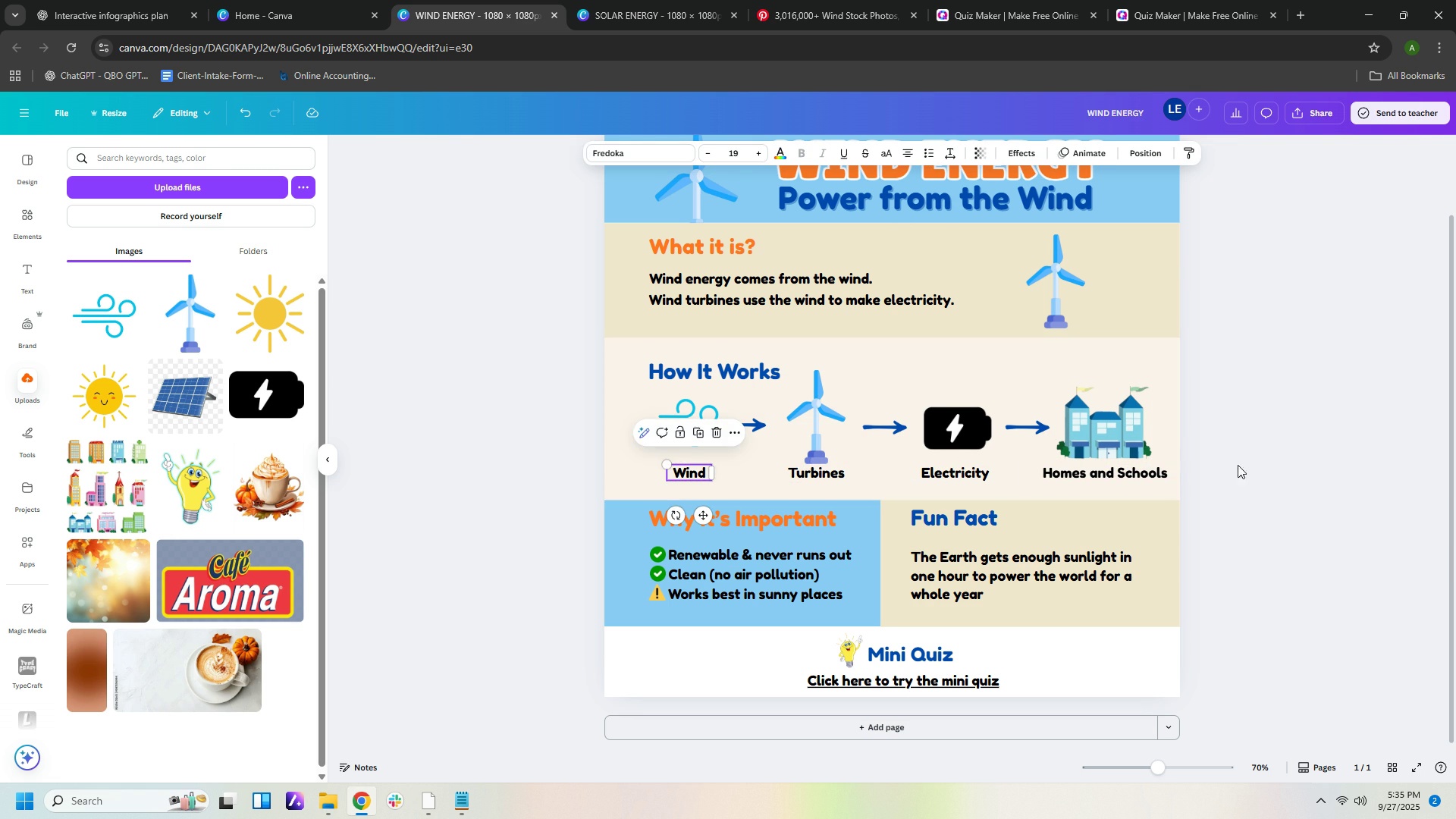 
left_click([1269, 465])
 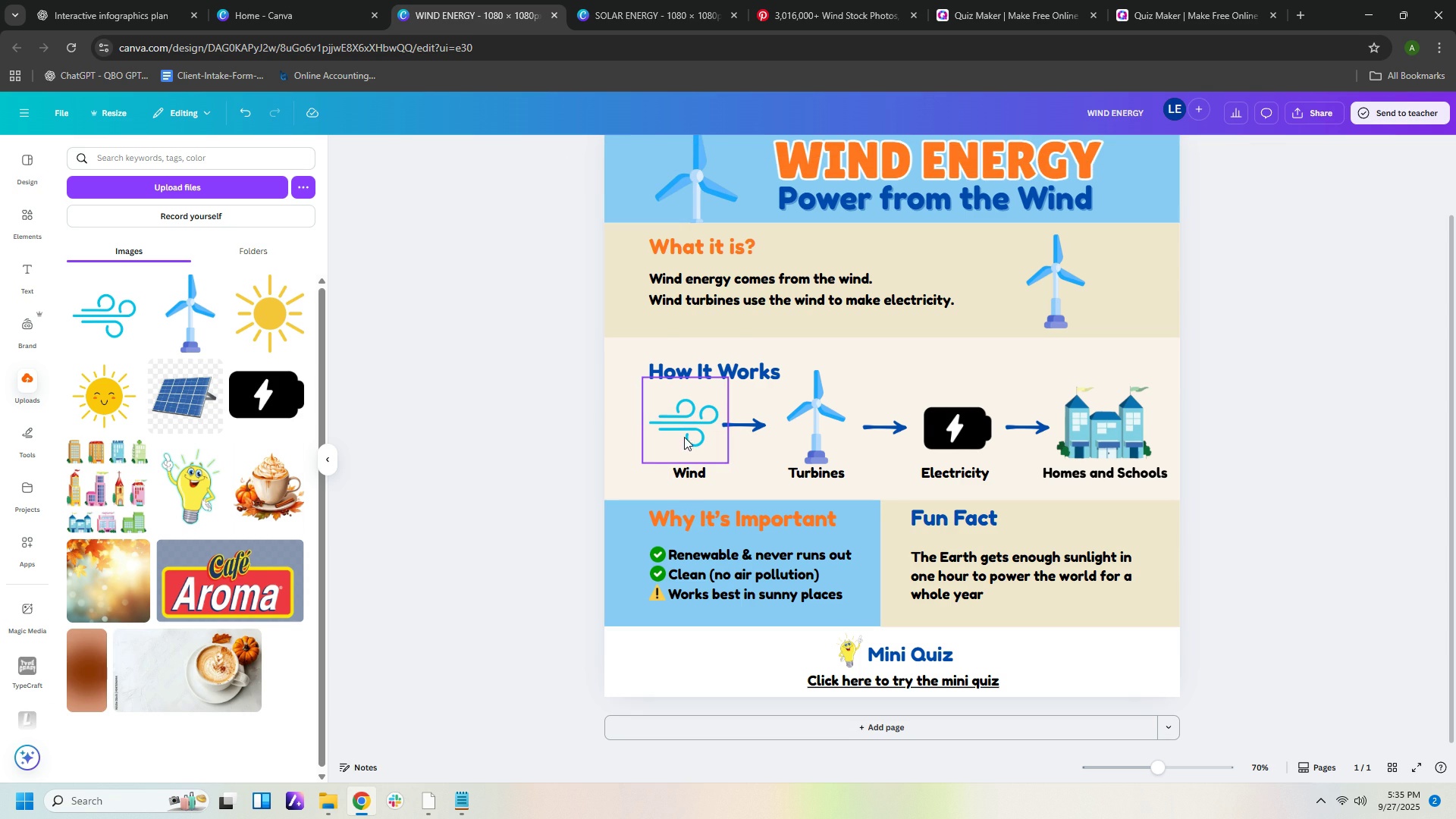 
left_click([685, 432])
 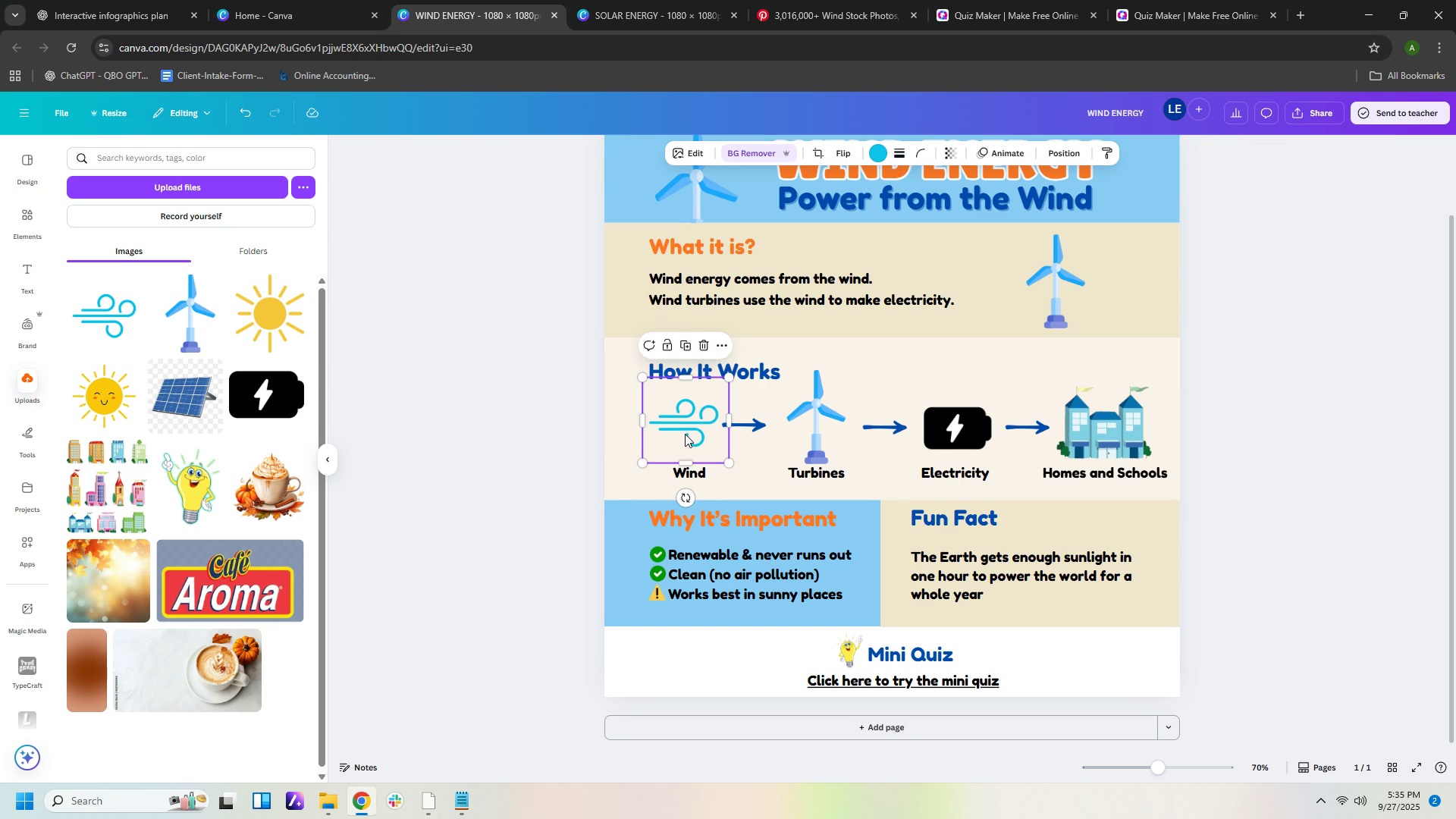 
key(ArrowDown)
 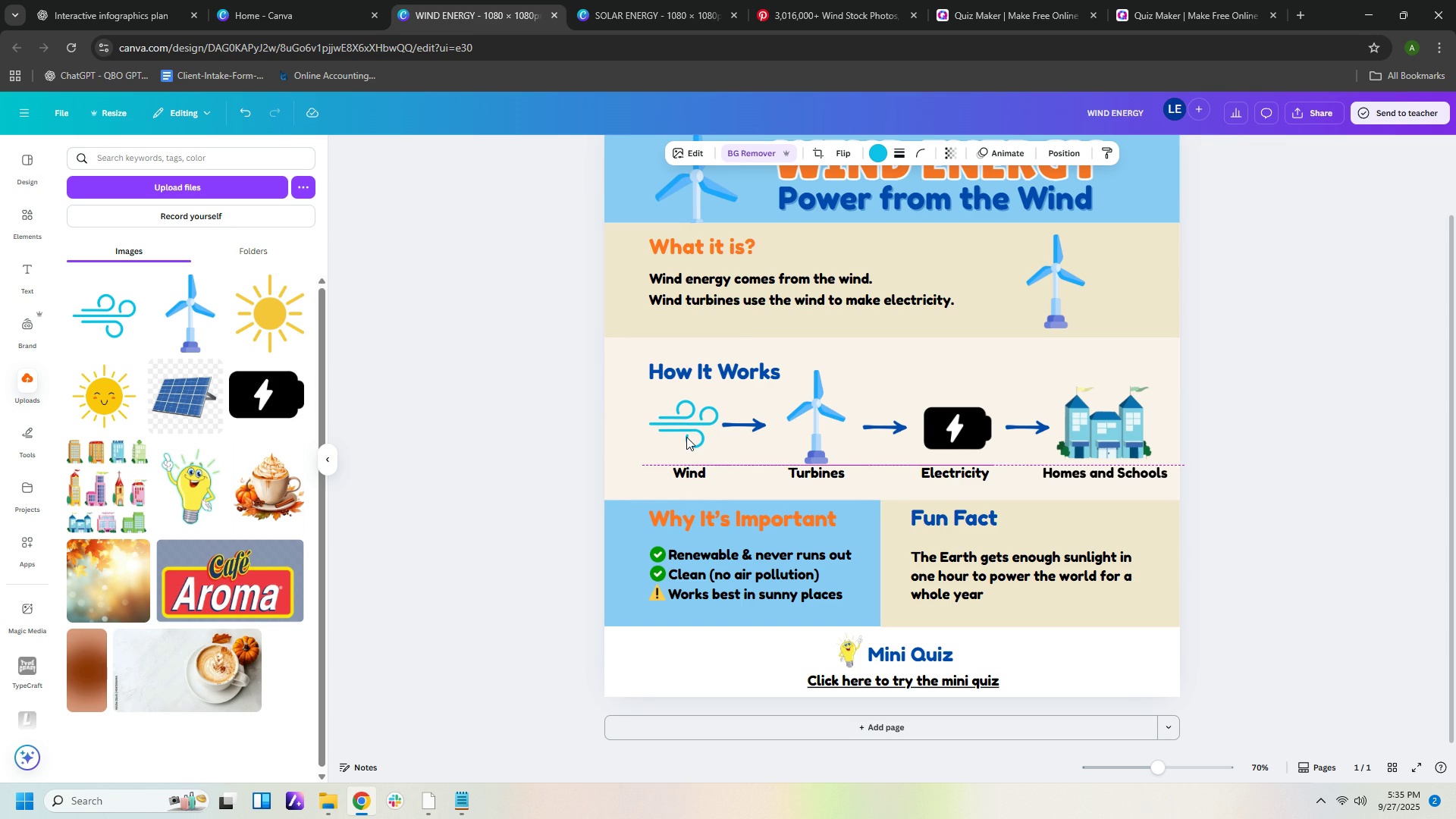 
key(ArrowDown)